 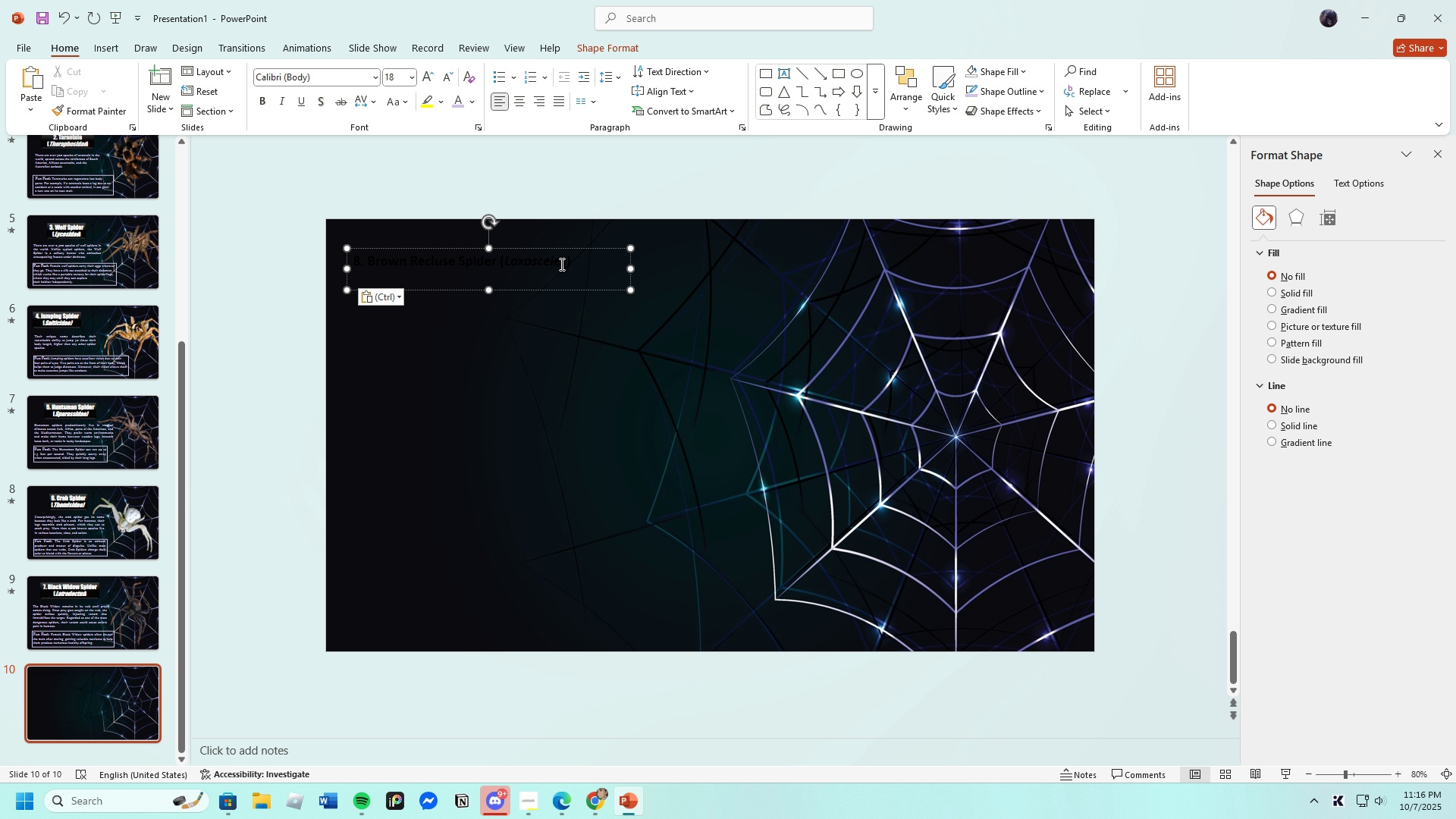 
left_click([413, 79])
 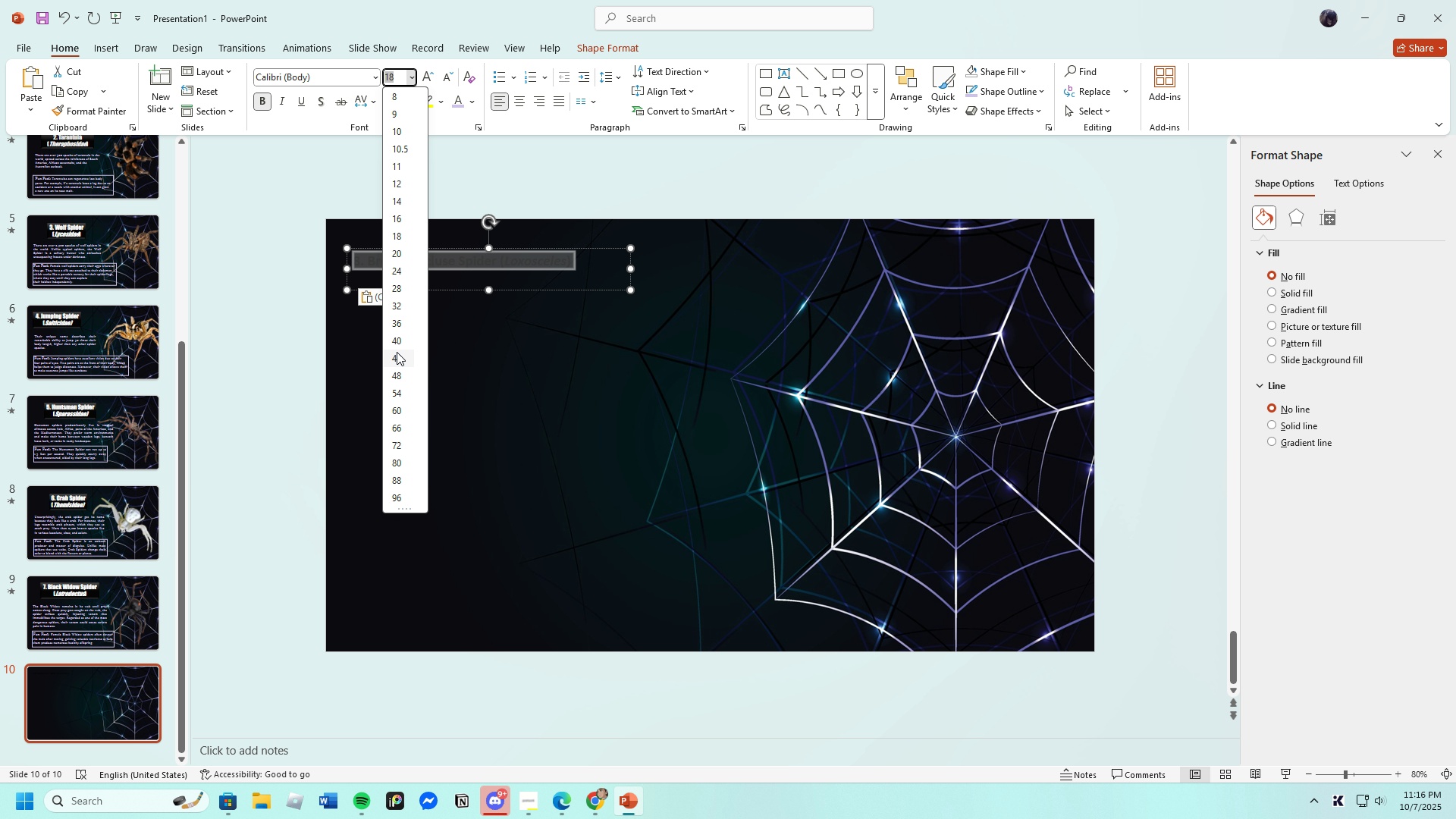 
left_click([396, 359])
 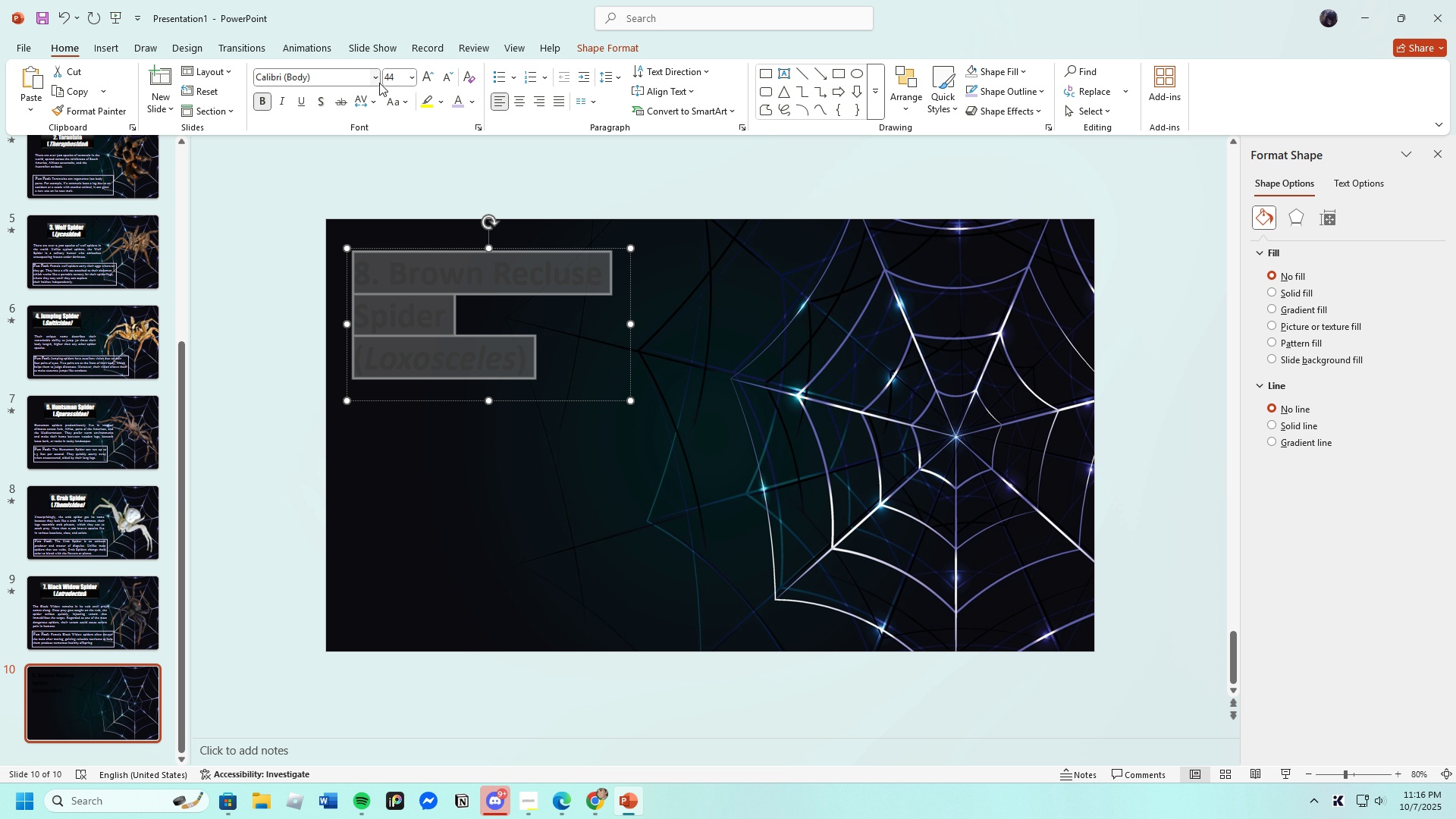 
left_click([374, 78])
 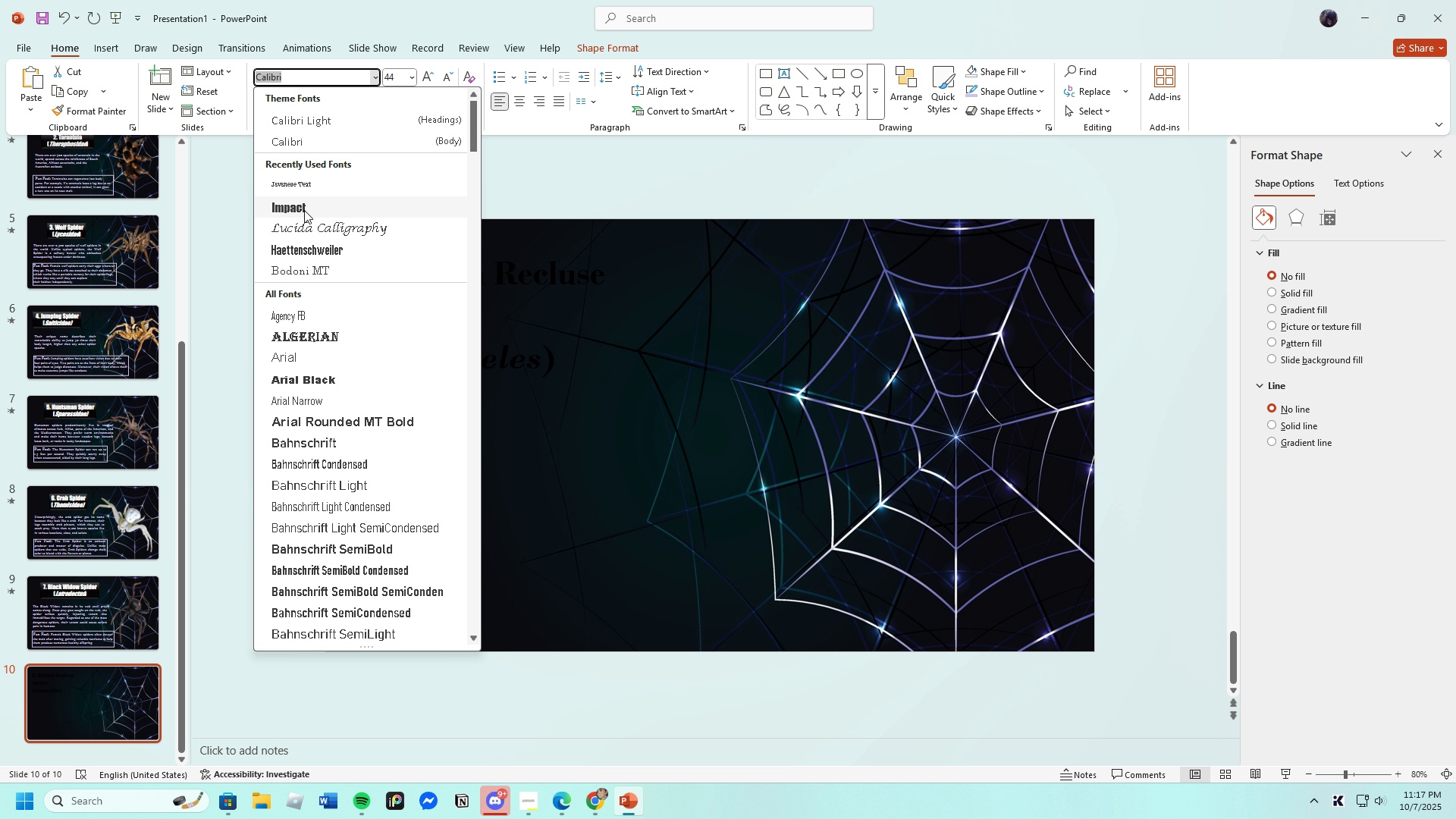 
left_click([299, 202])
 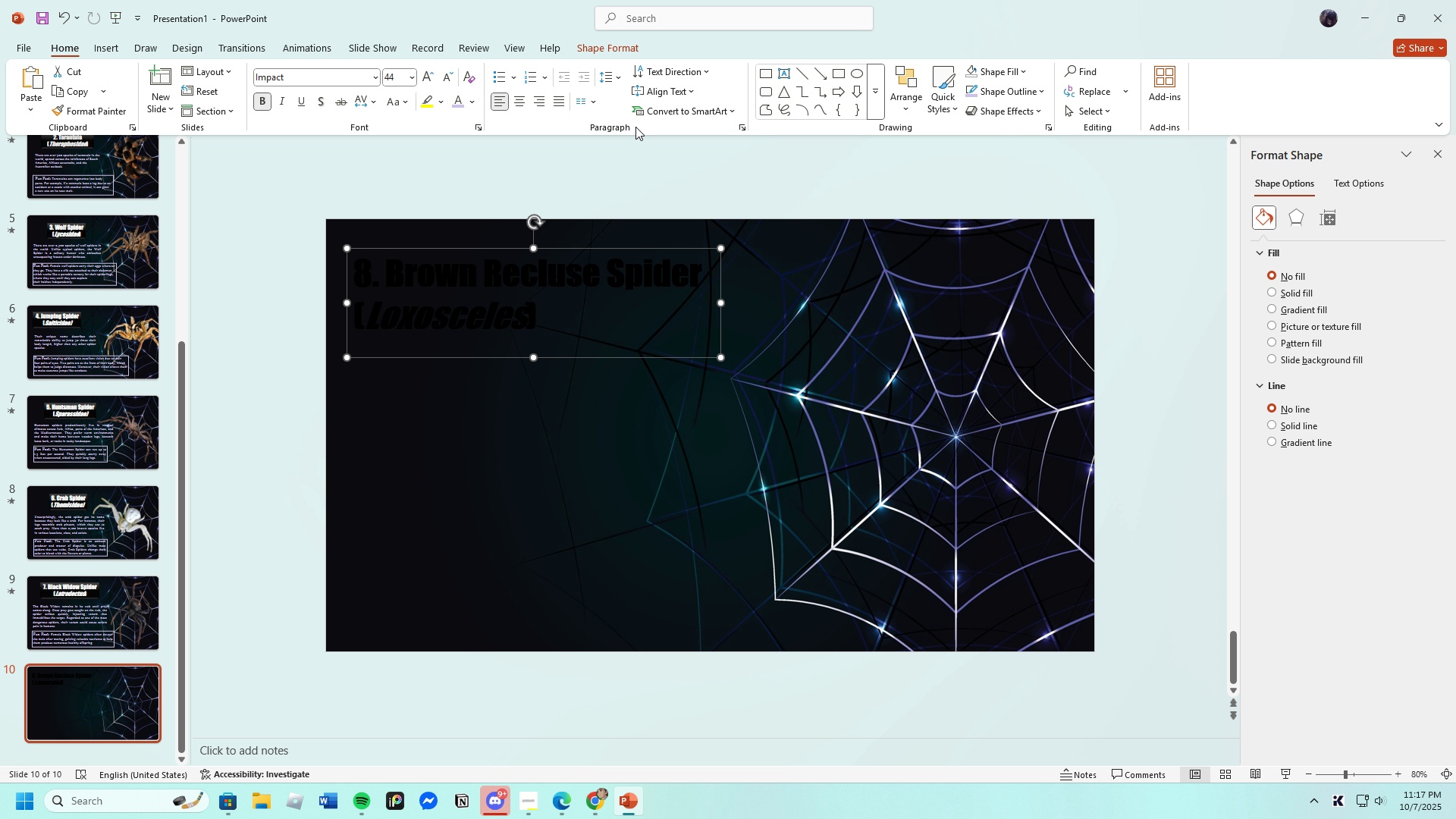 
left_click([522, 105])
 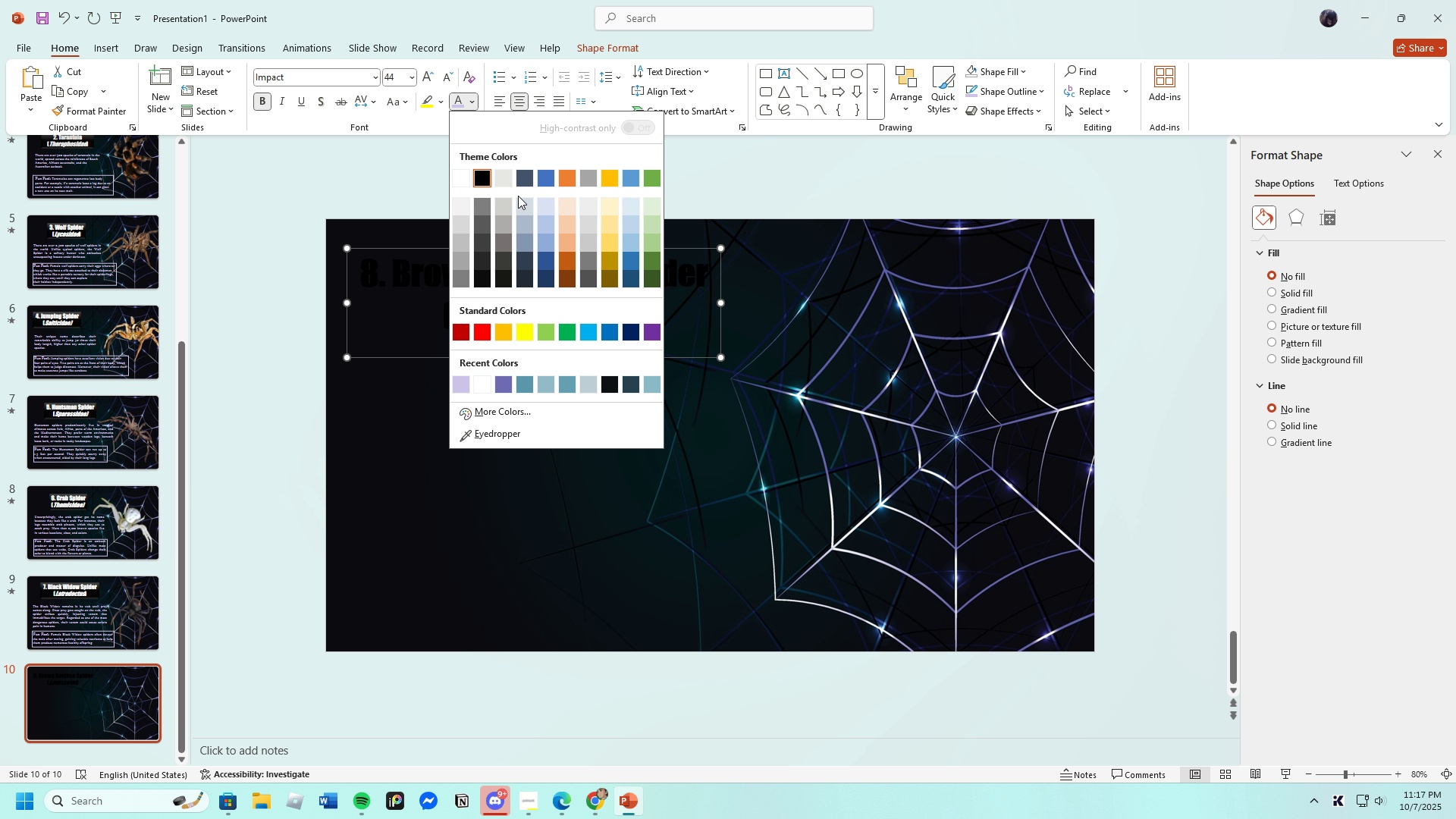 
left_click([487, 383])
 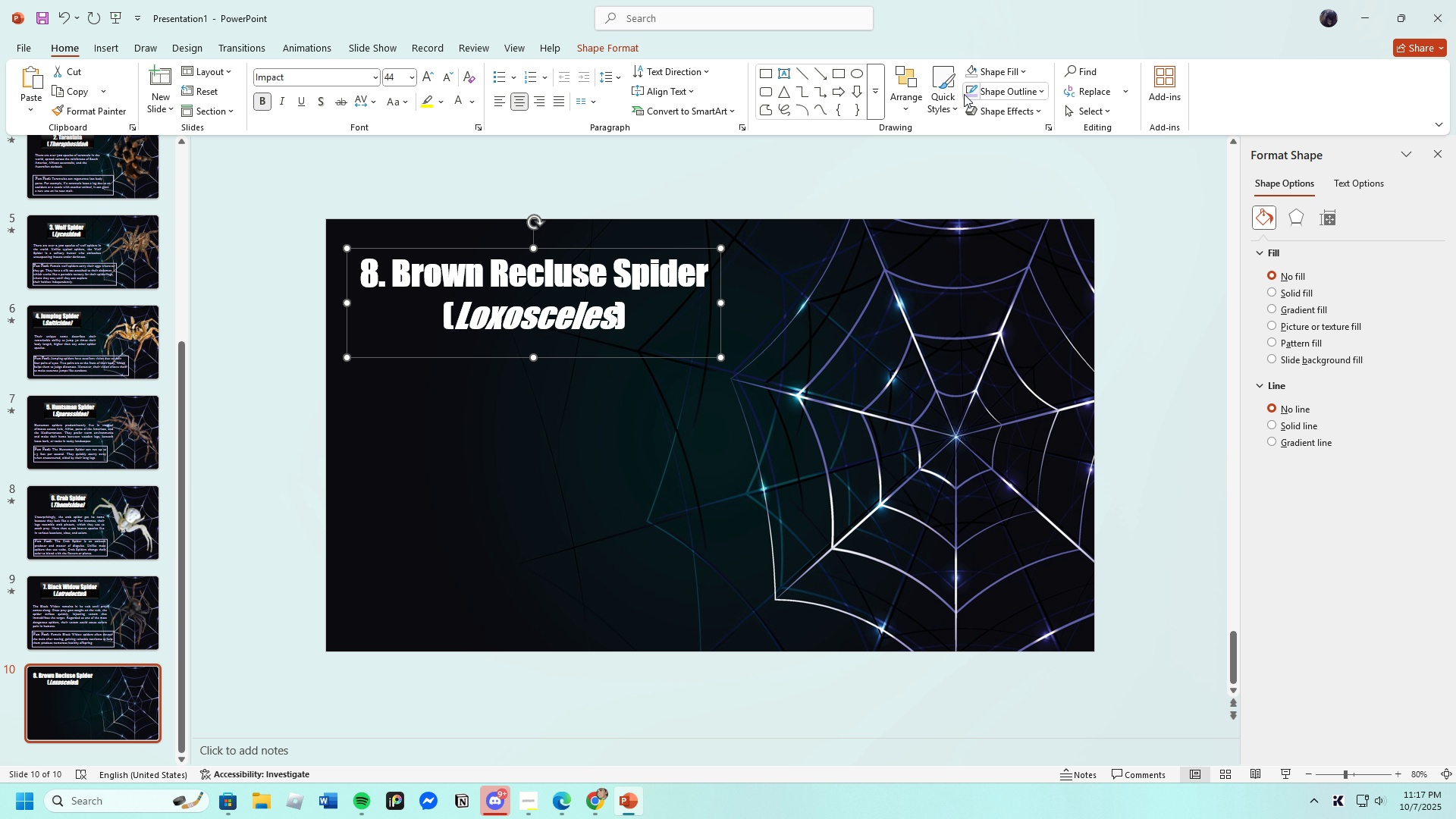 
left_click([949, 95])
 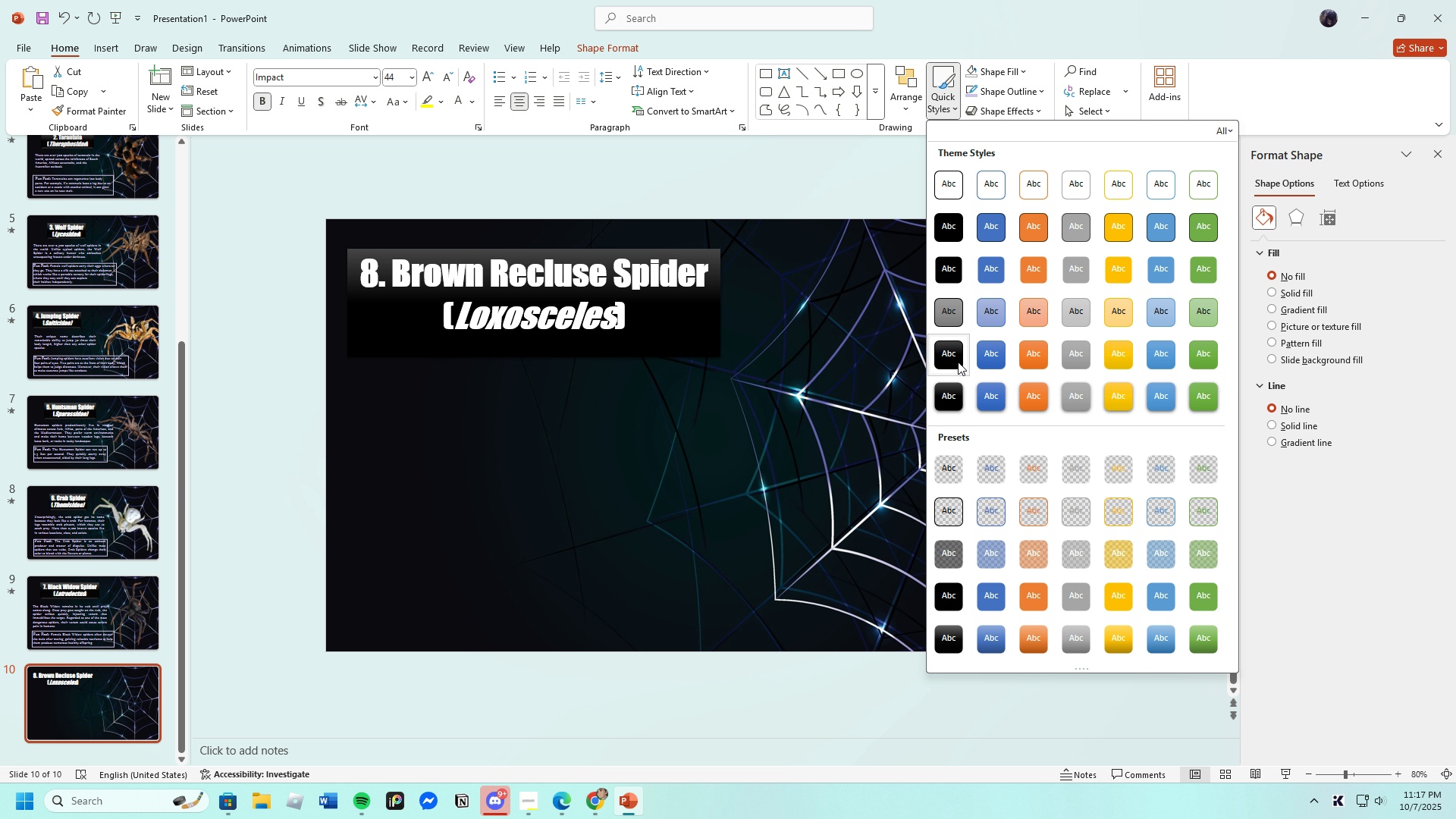 
left_click([954, 348])
 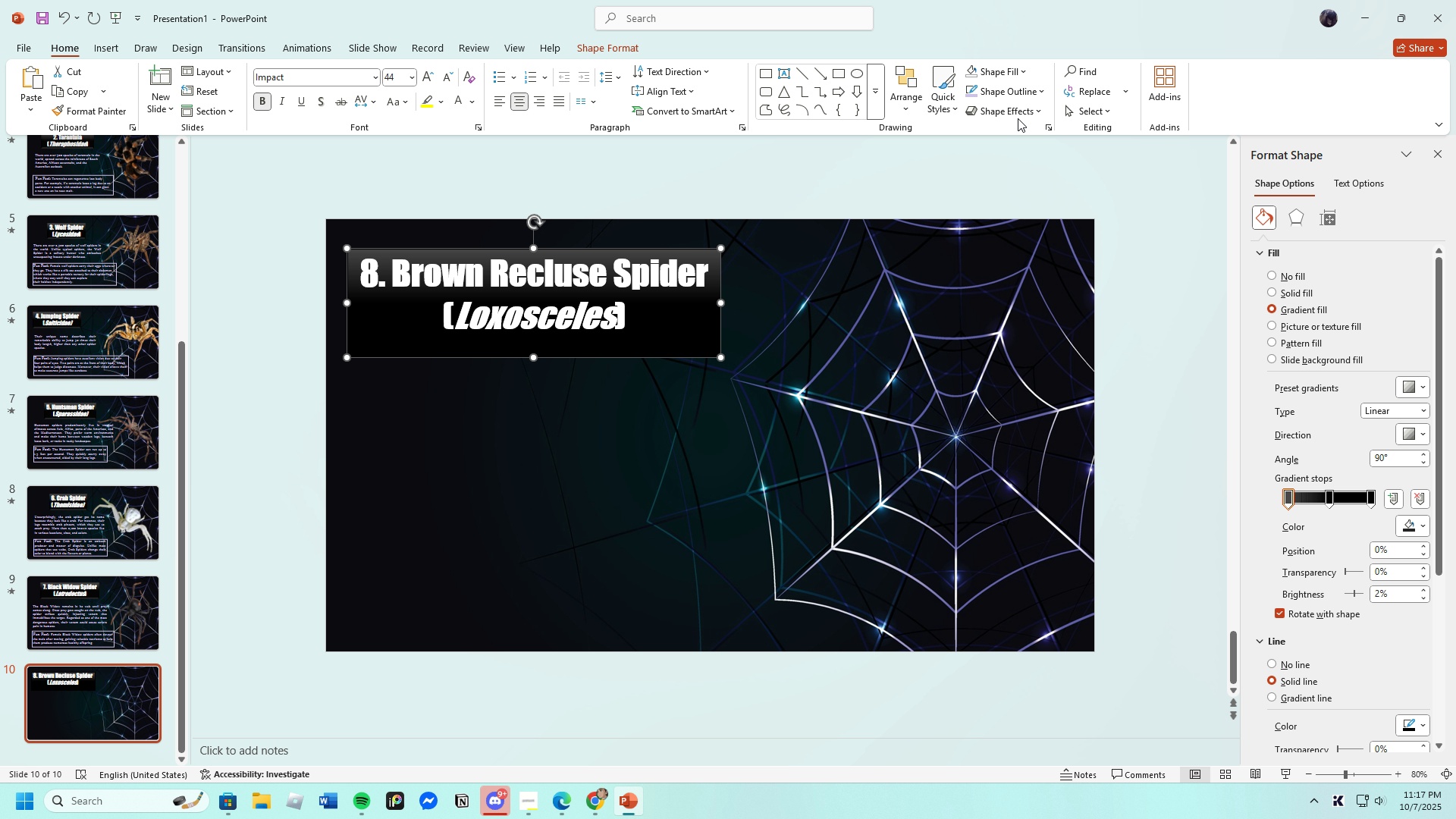 
left_click([1015, 111])
 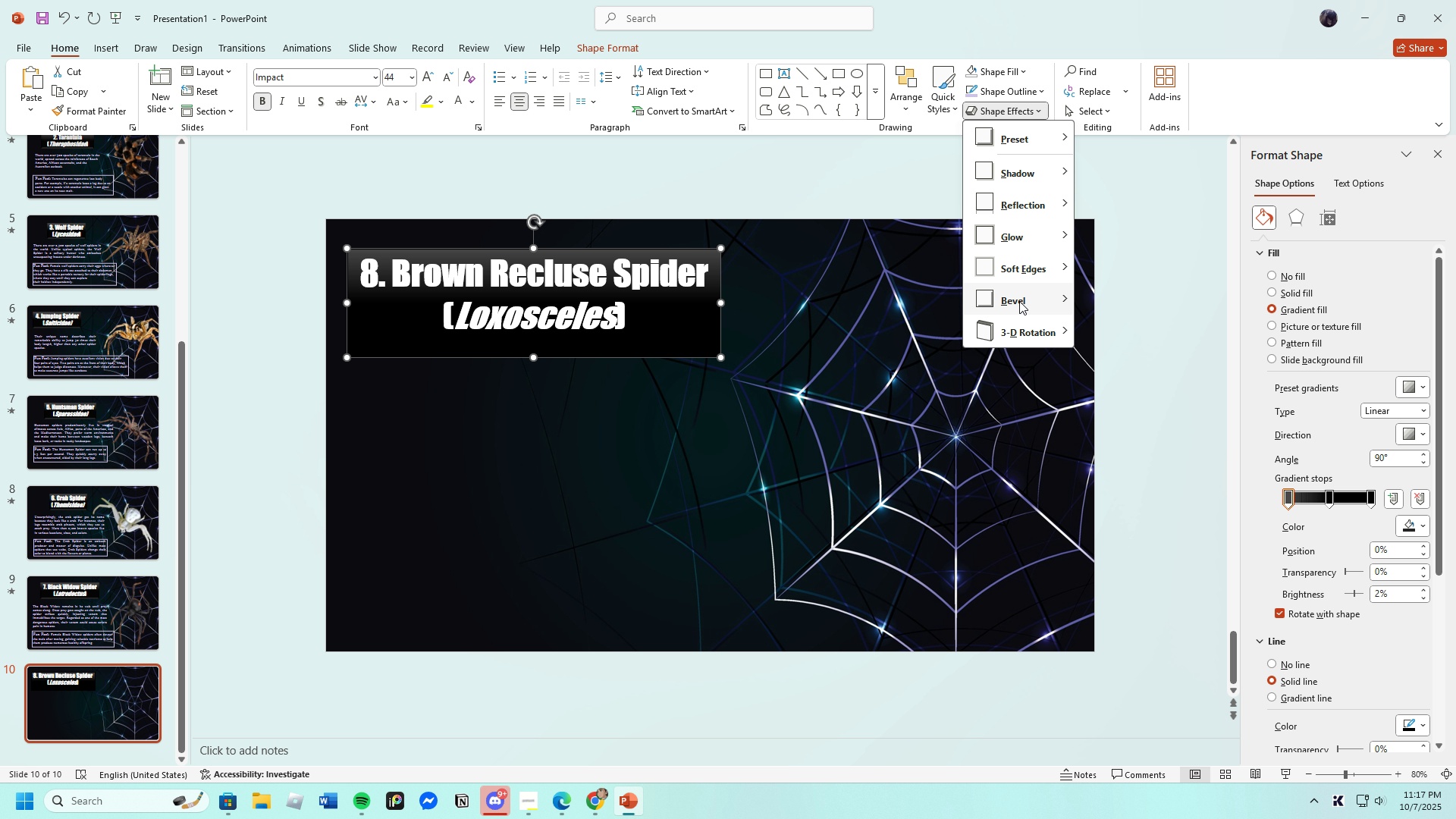 
left_click([1015, 293])
 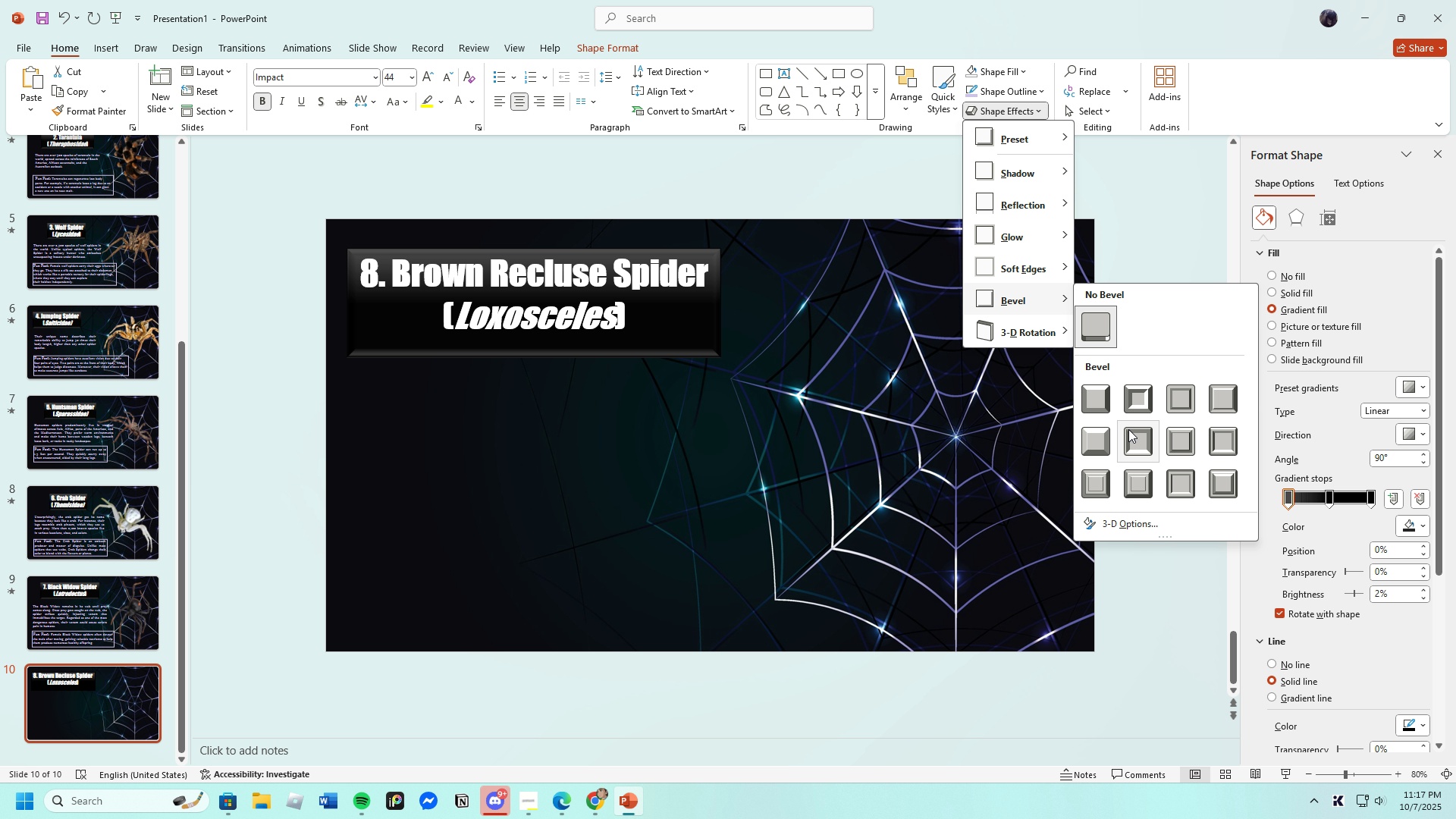 
left_click([1128, 429])
 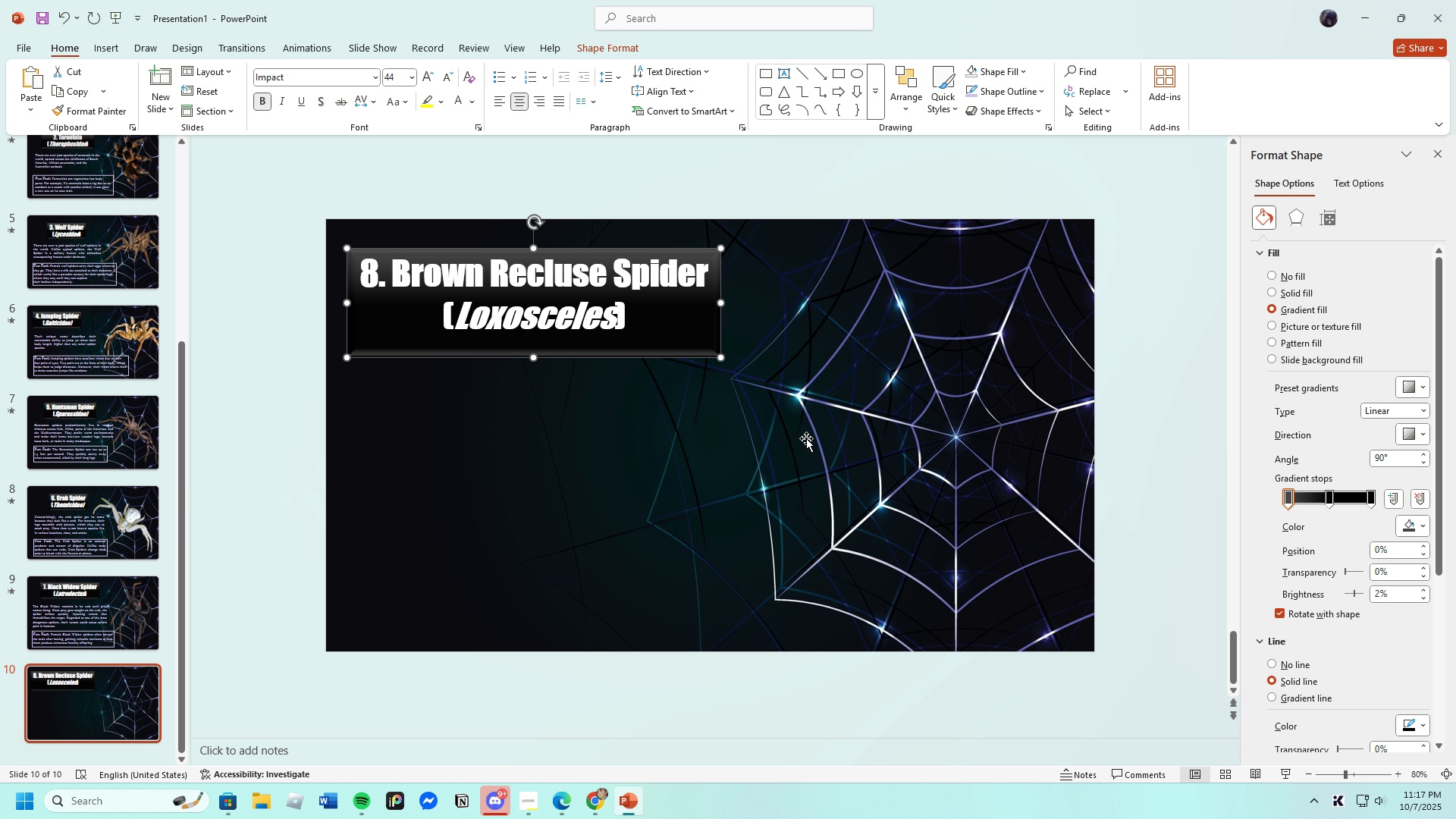 
left_click([806, 438])
 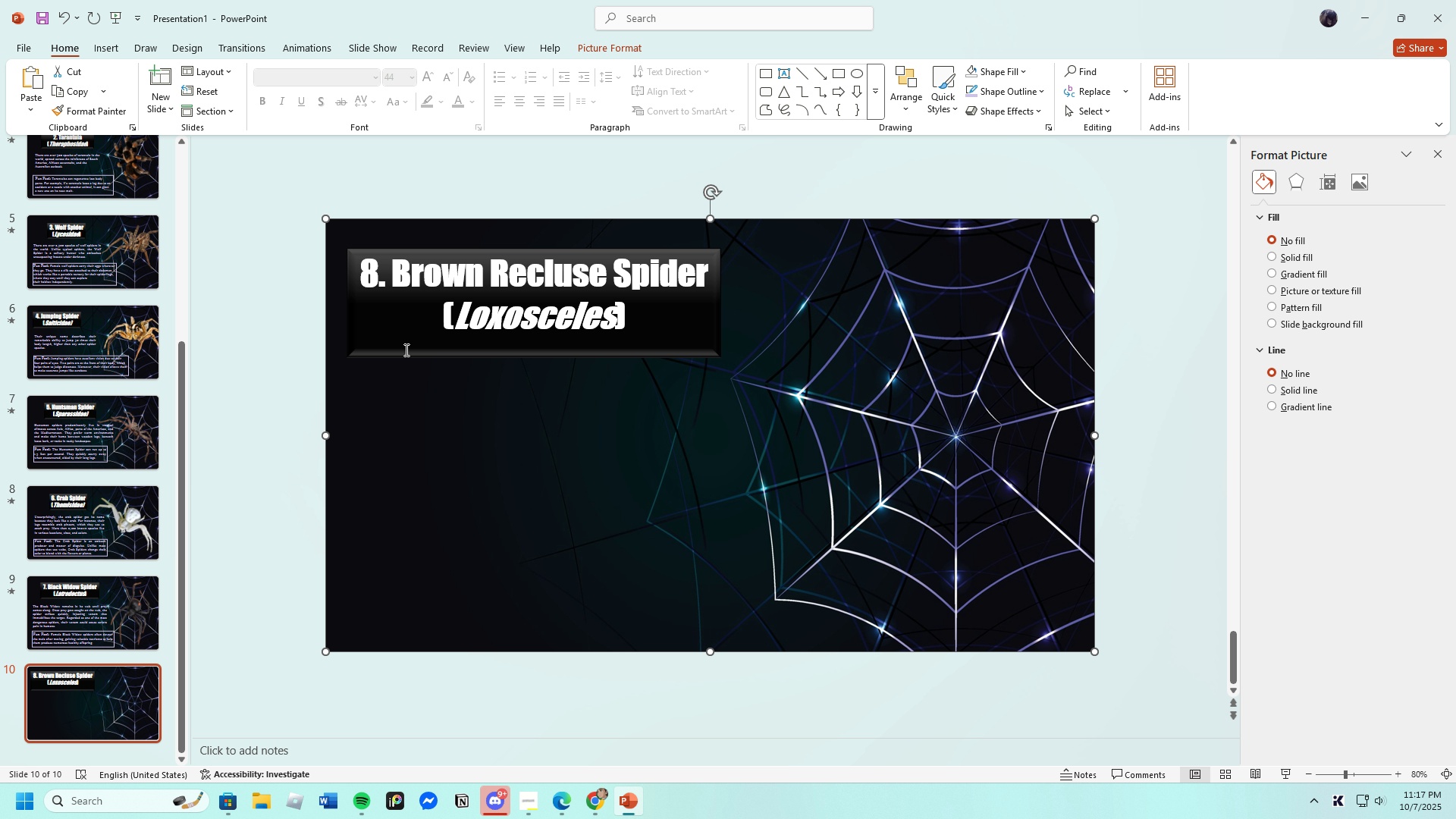 
left_click([399, 350])
 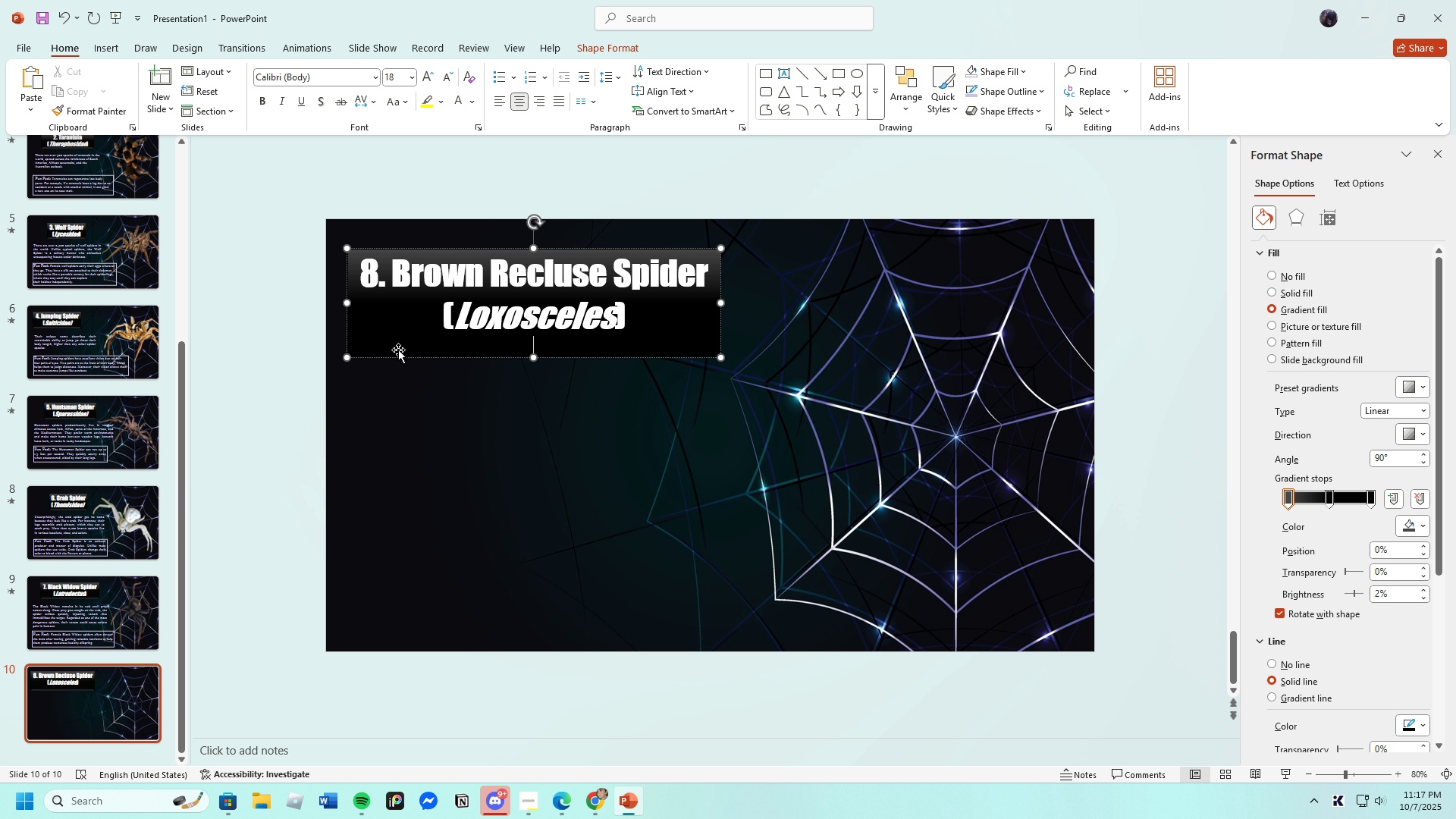 
key(Backspace)
 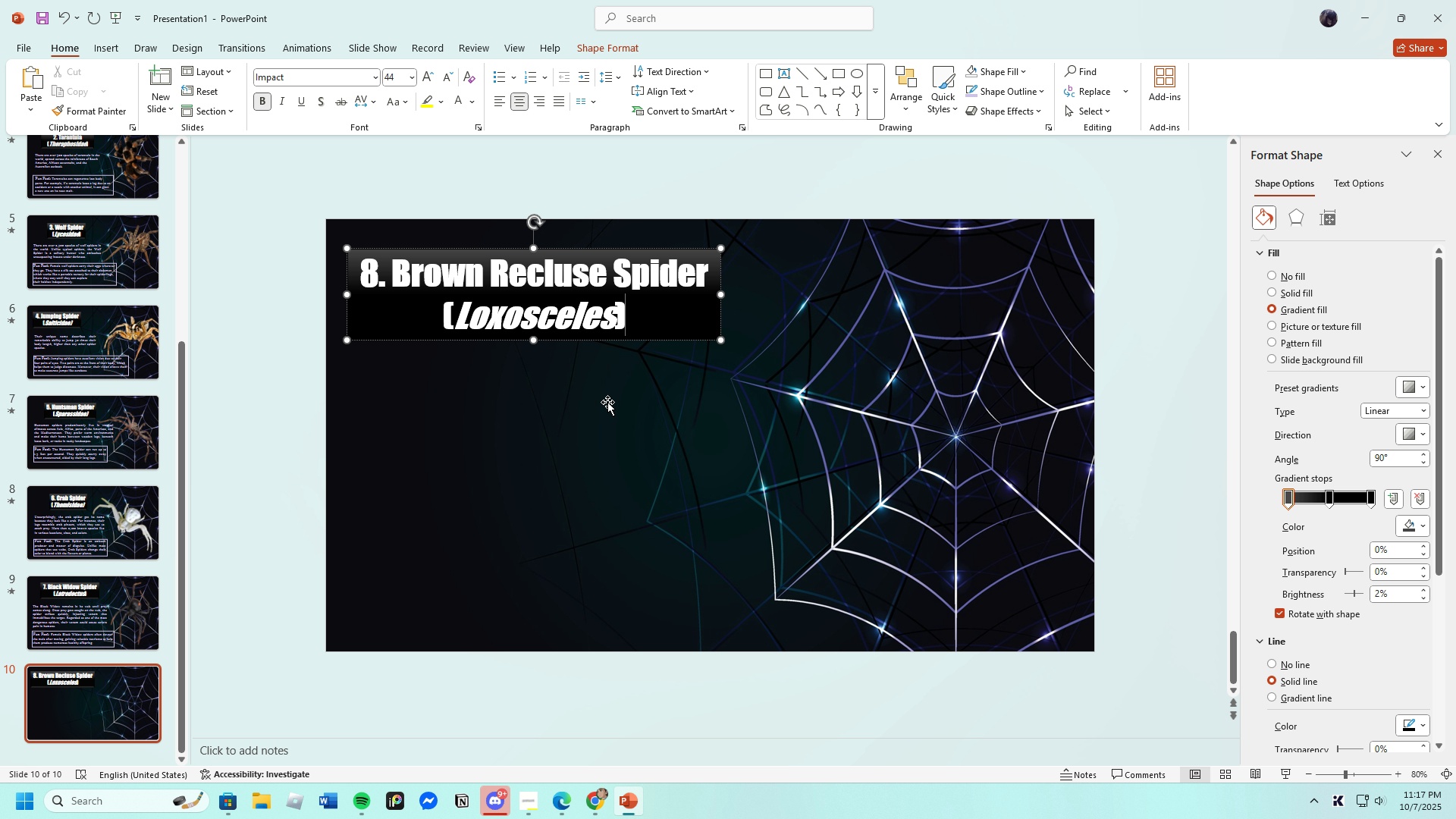 
left_click([607, 402])
 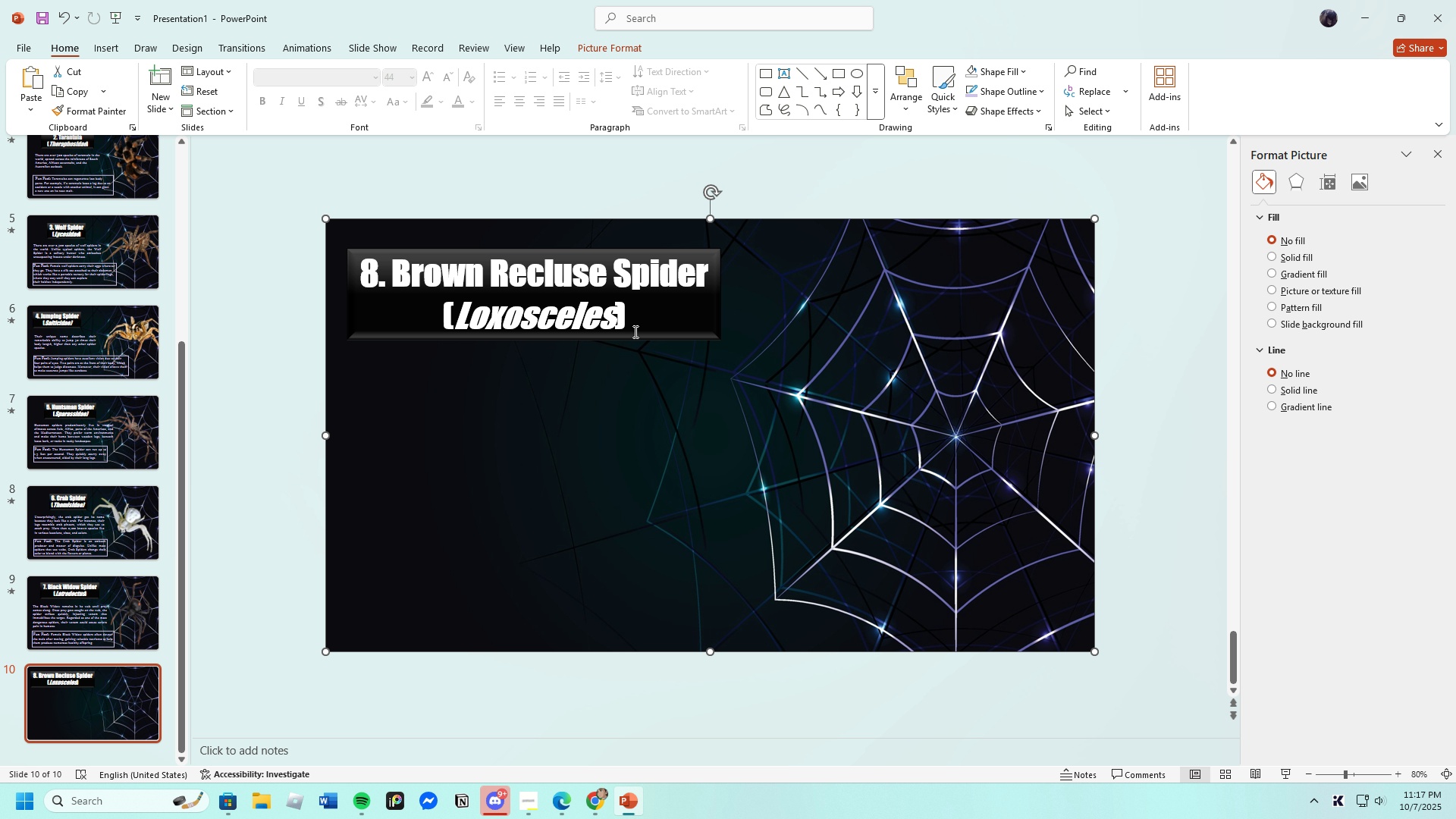 
left_click([634, 331])
 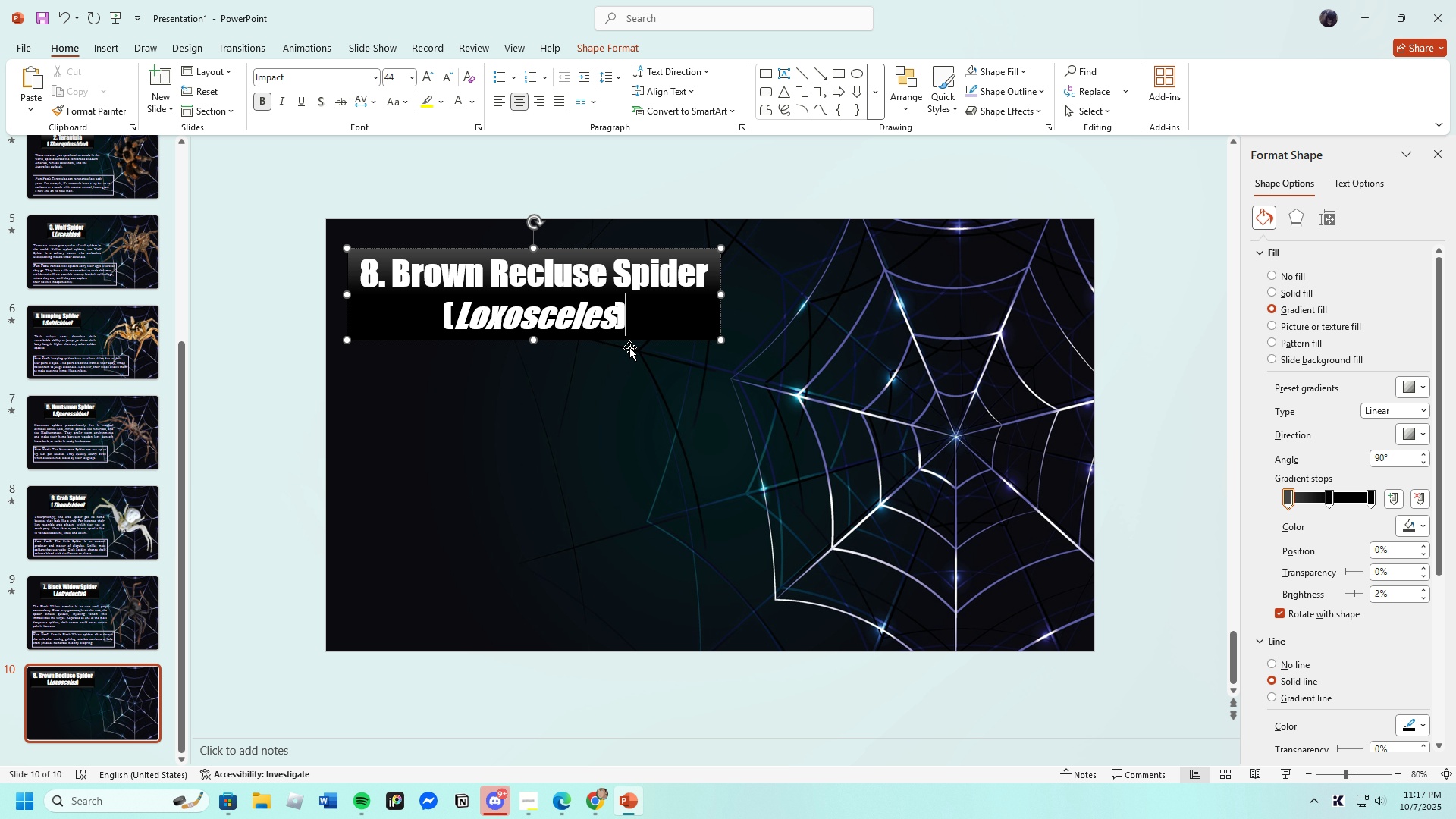 
key(Backspace)